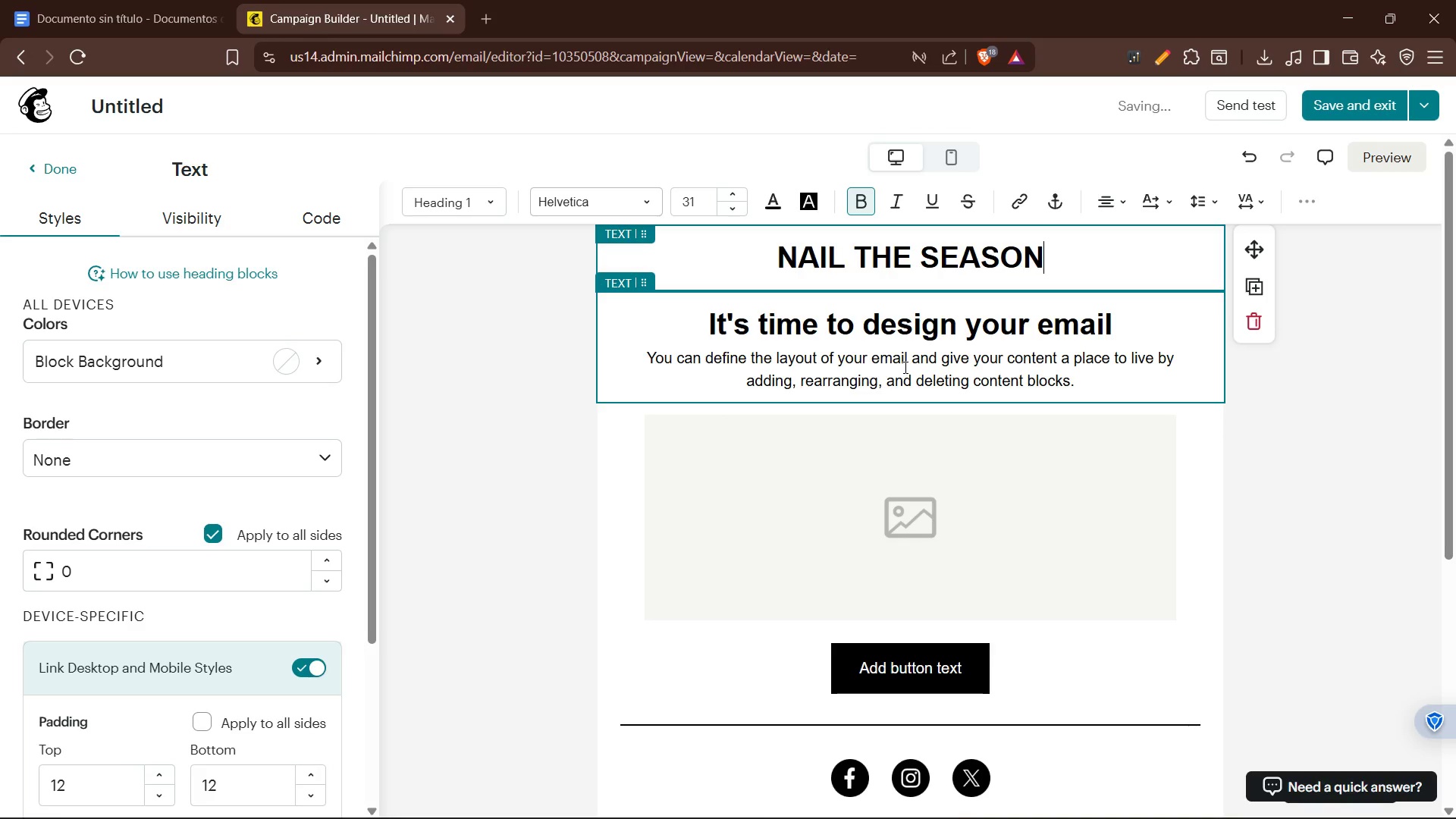 
key(Shift+ShiftRight)
 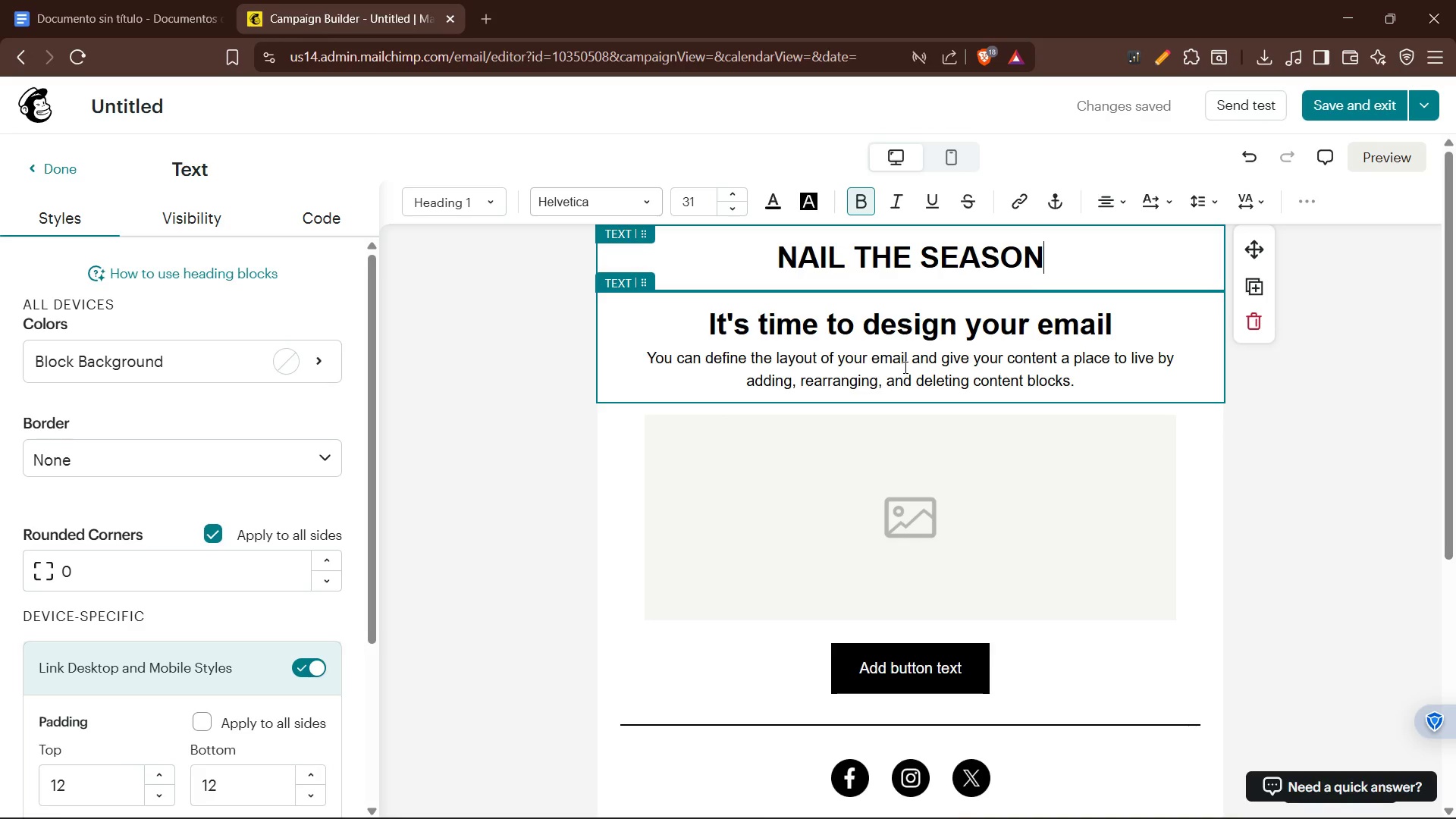 
key(Shift+1)
 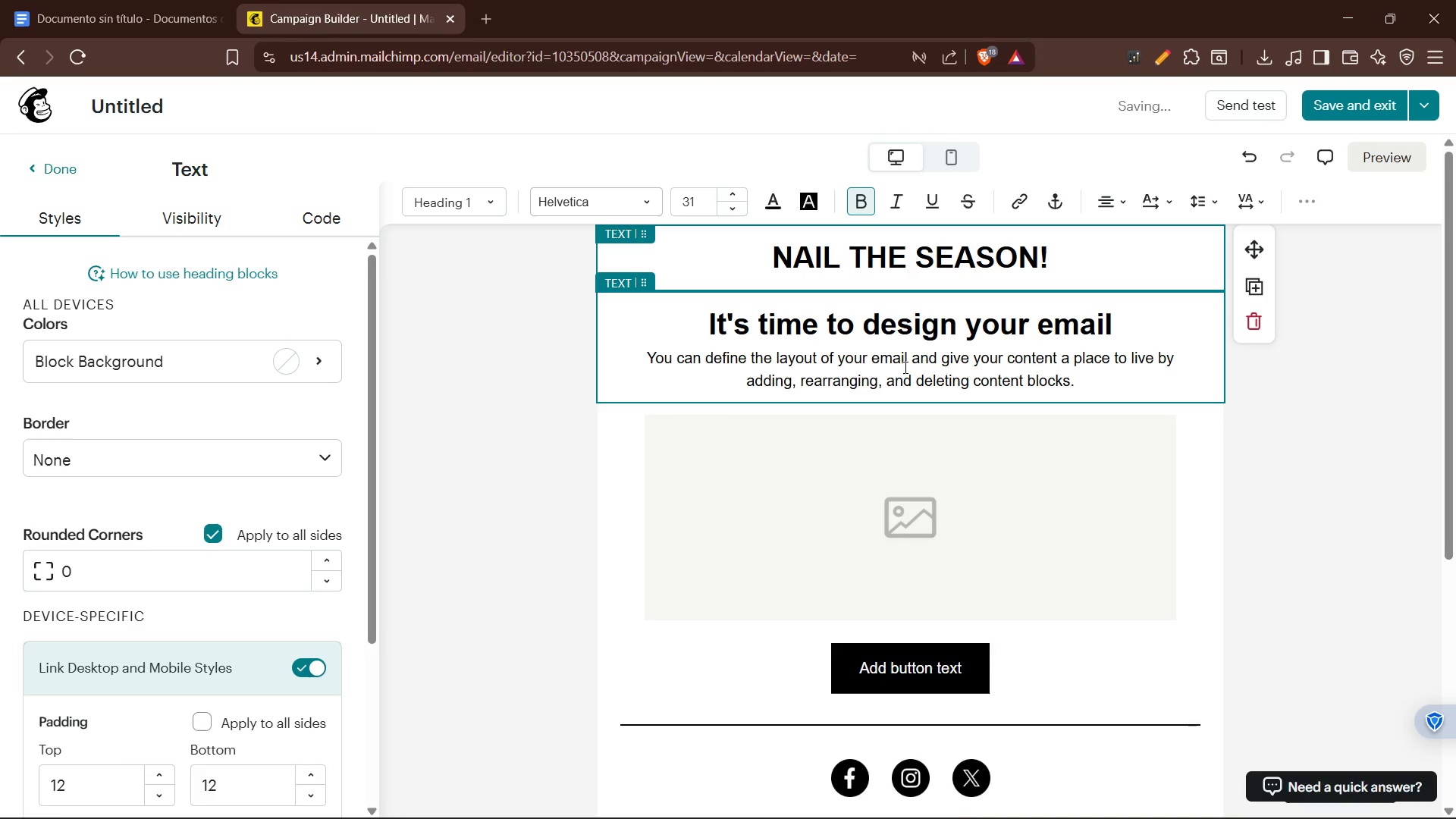 
key(CapsLock)
 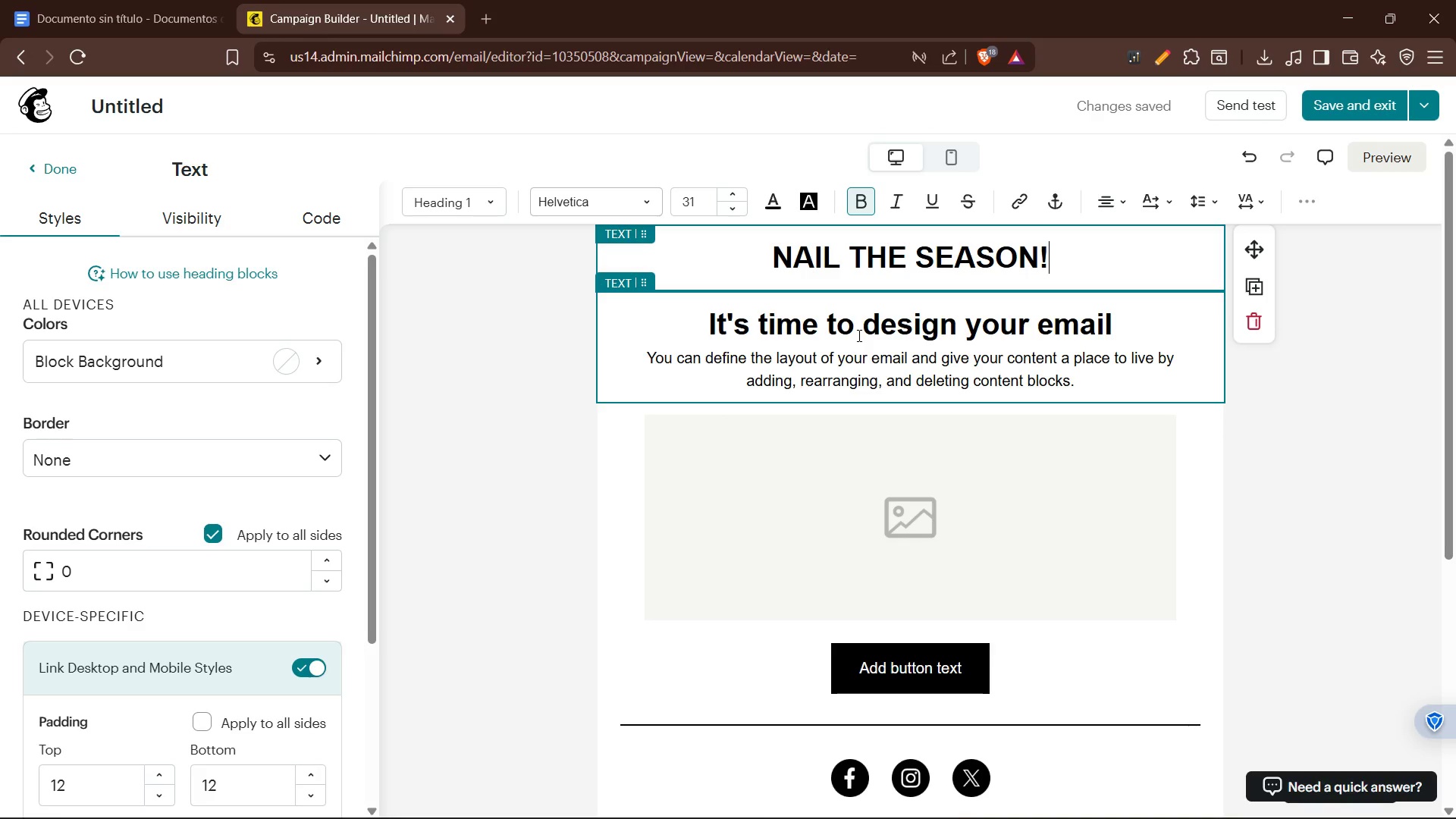 
wait(21.47)
 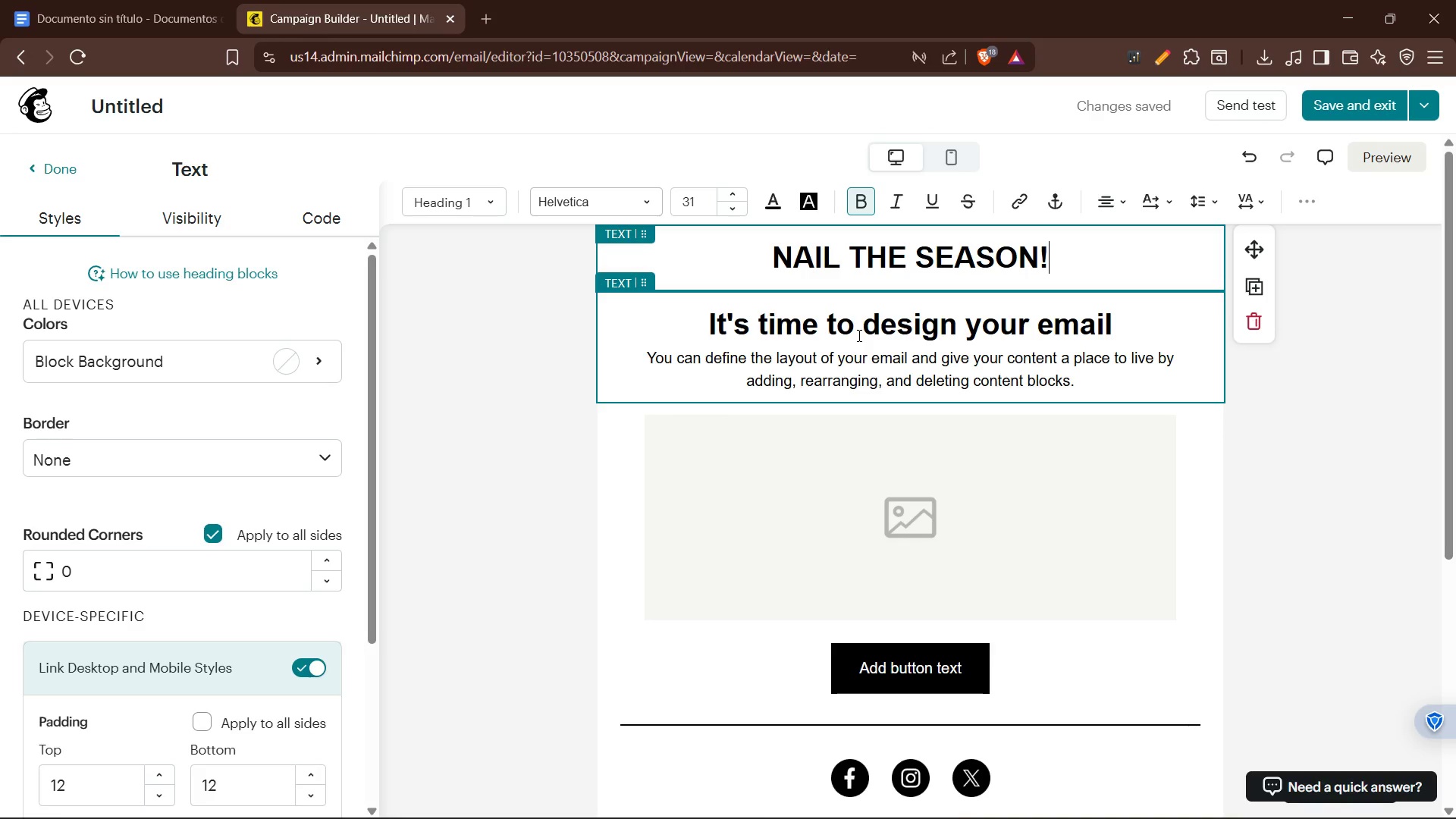 
left_click([1196, 349])
 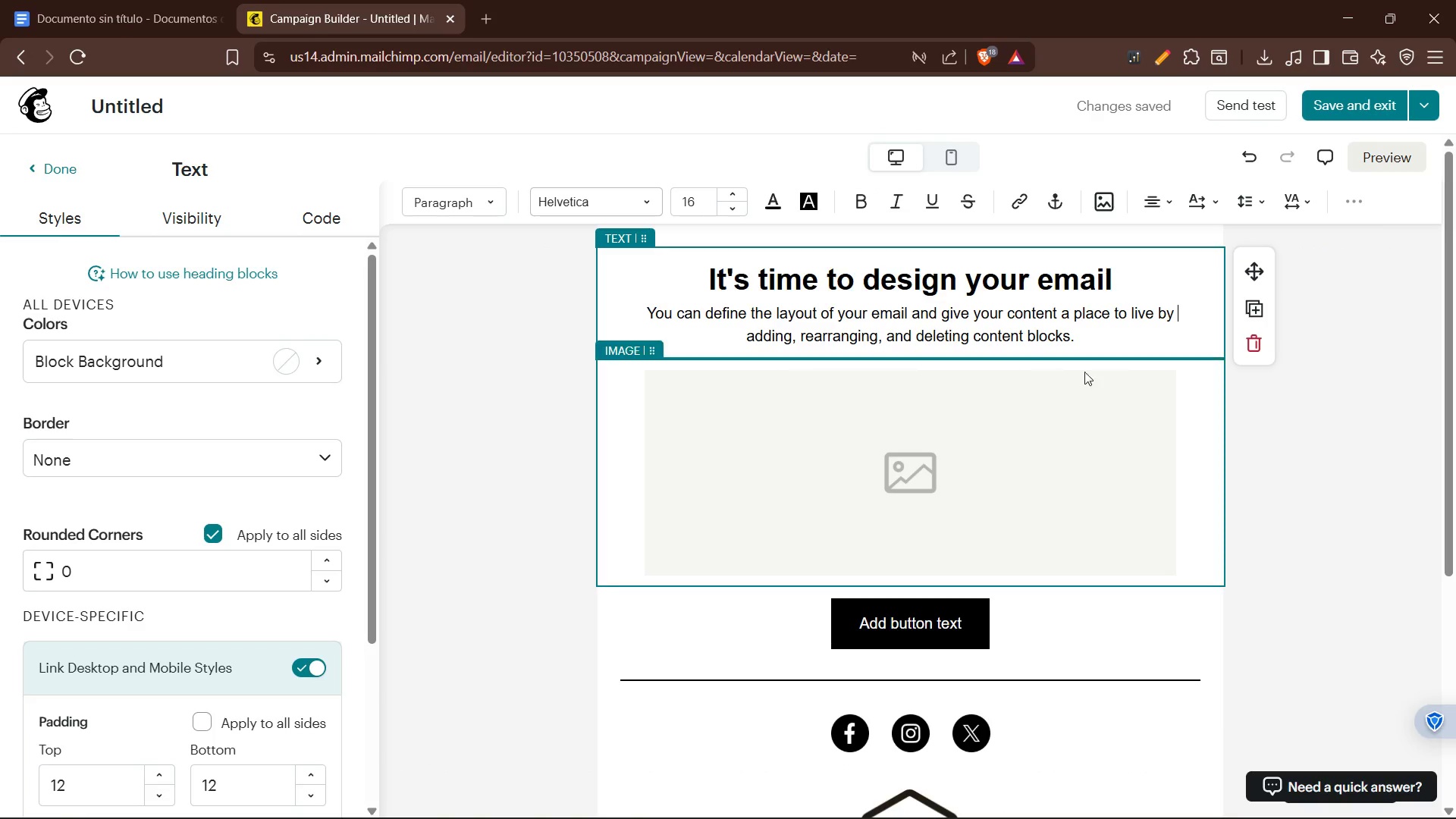 
left_click([1168, 462])
 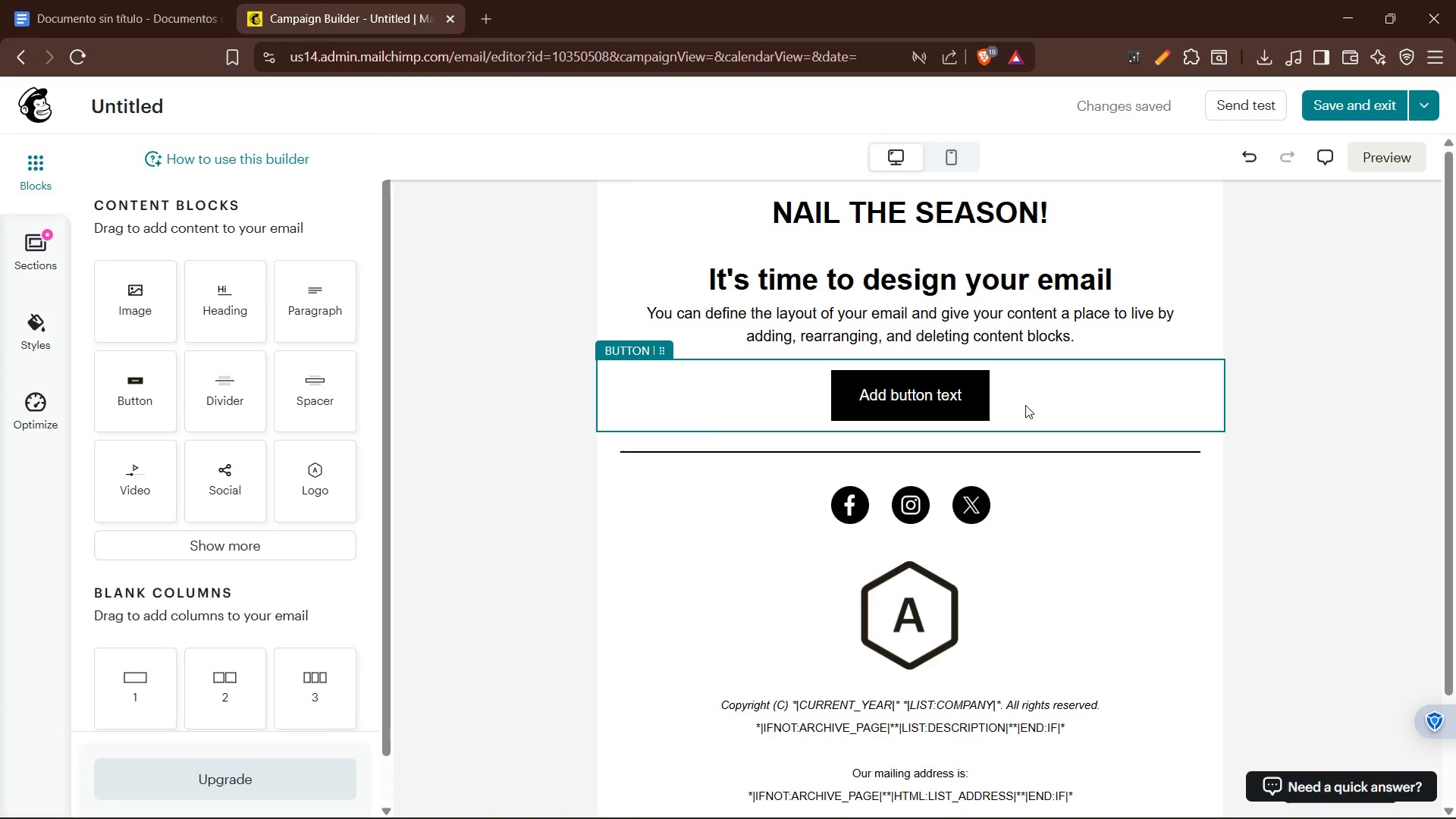 
wait(14.3)
 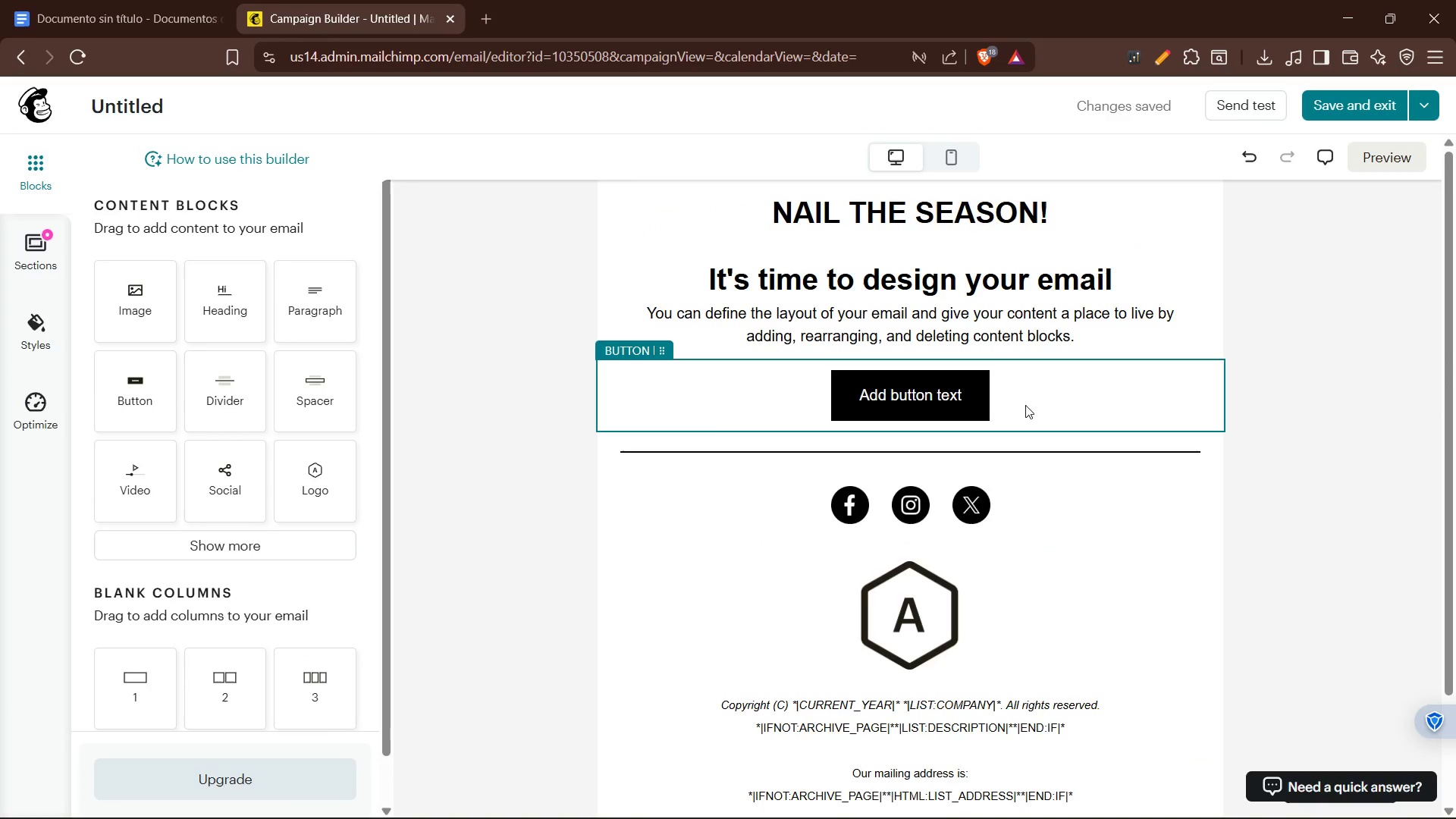 
left_click([948, 405])
 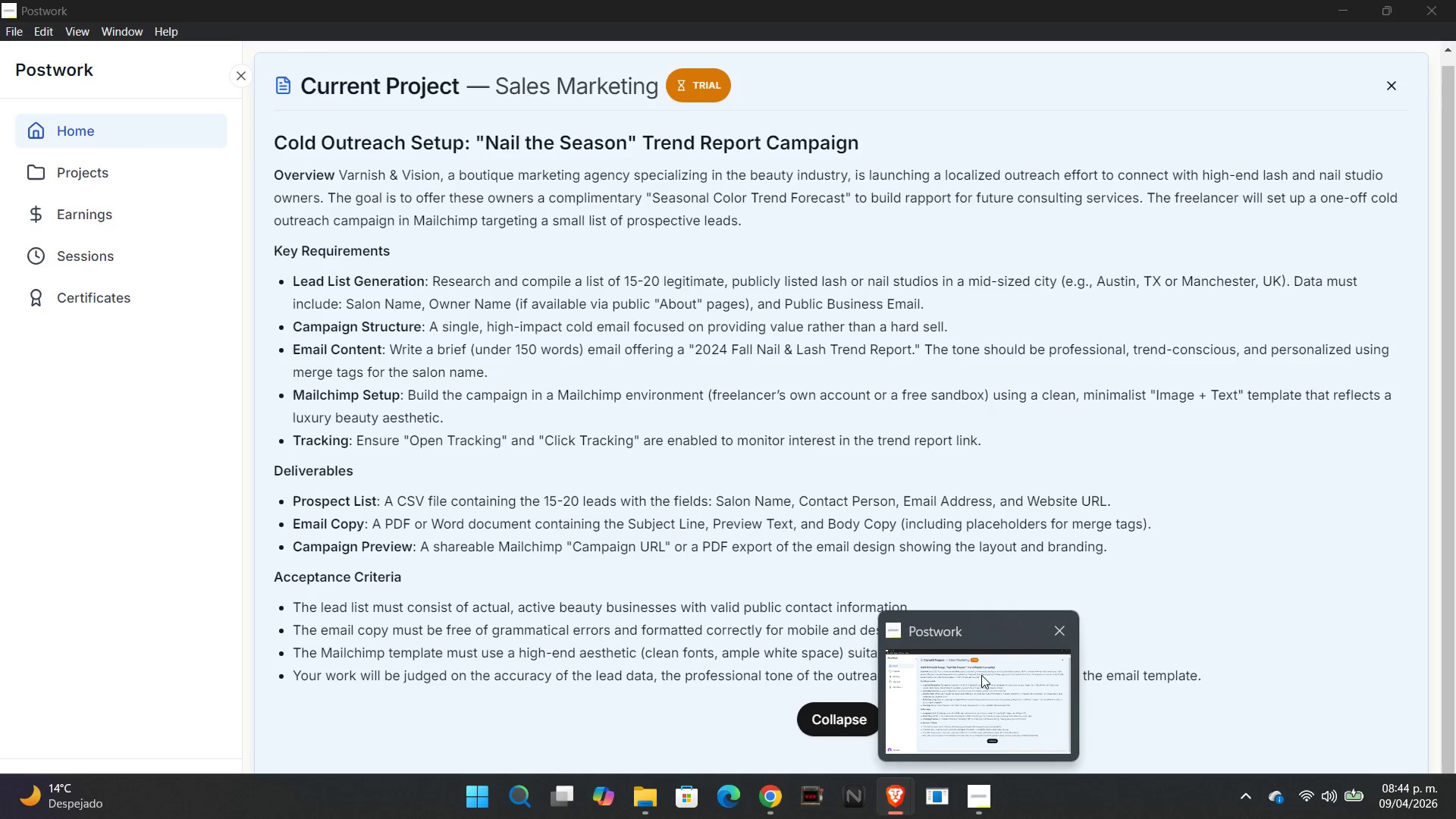 
wait(44.98)
 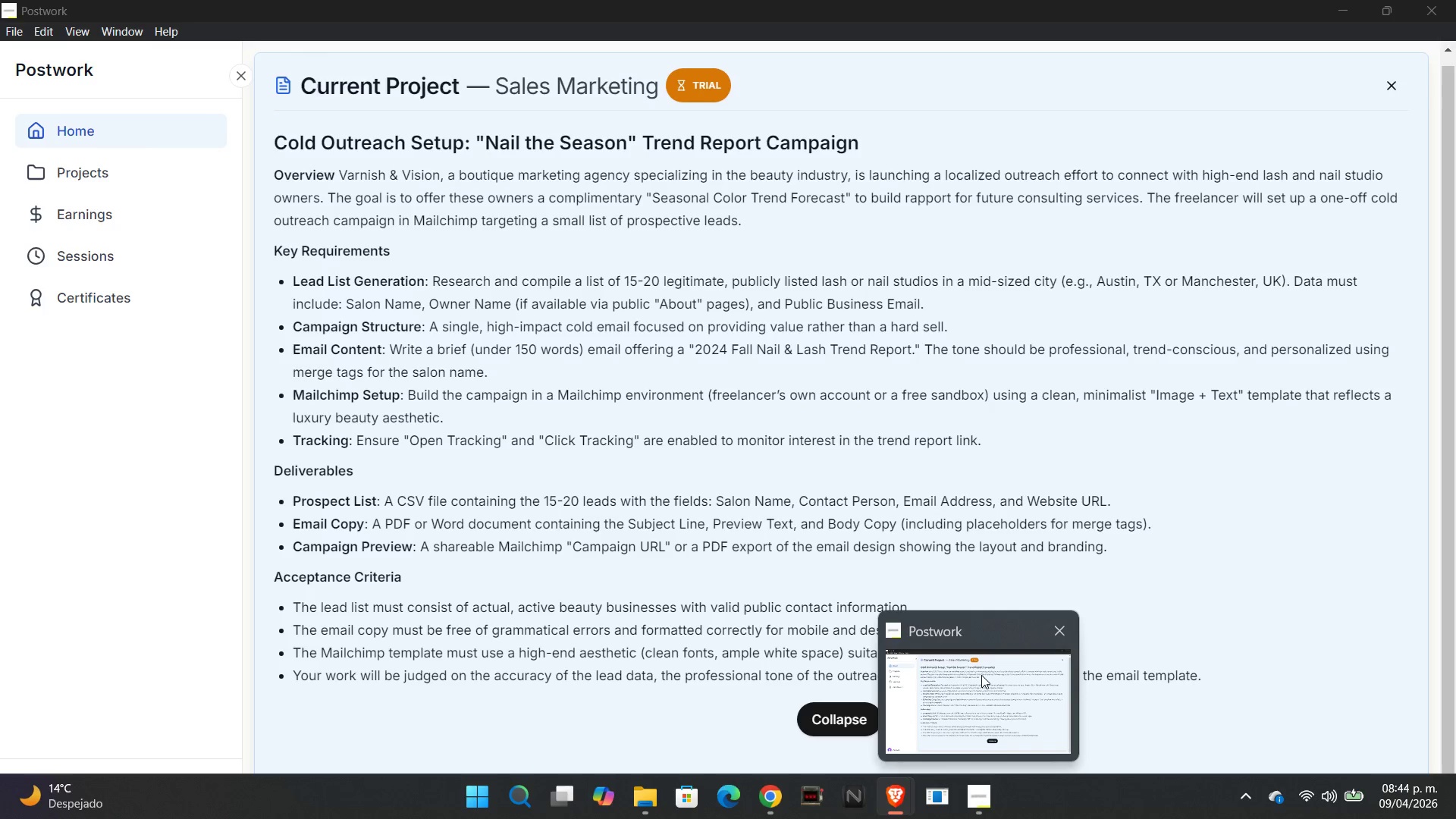 
left_click([975, 712])